 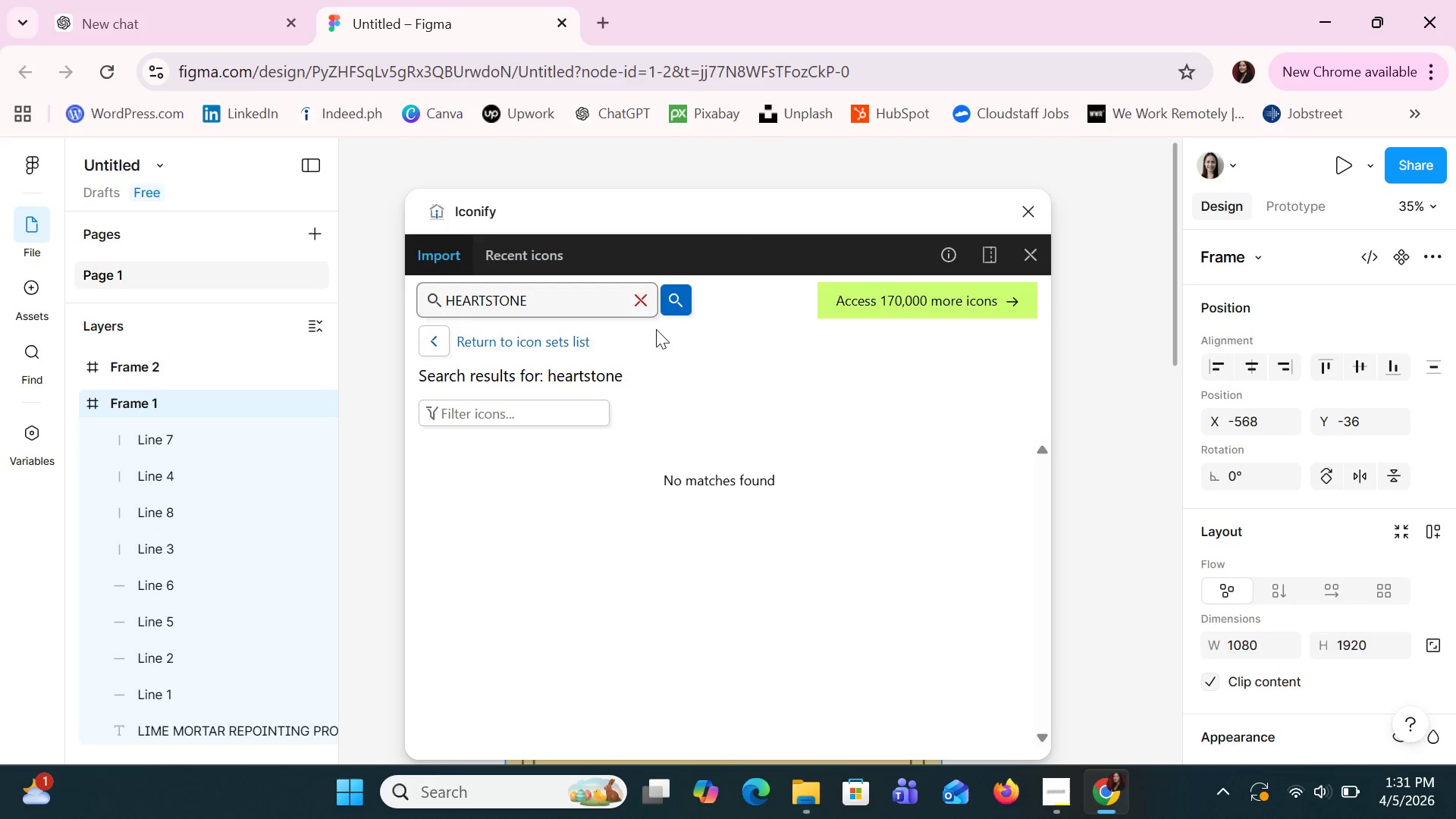 
key(Backspace)
key(Backspace)
key(Backspace)
key(Backspace)
key(Backspace)
key(Backspace)
key(Backspace)
key(Backspace)
key(Backspace)
key(Backspace)
type(STONE)
 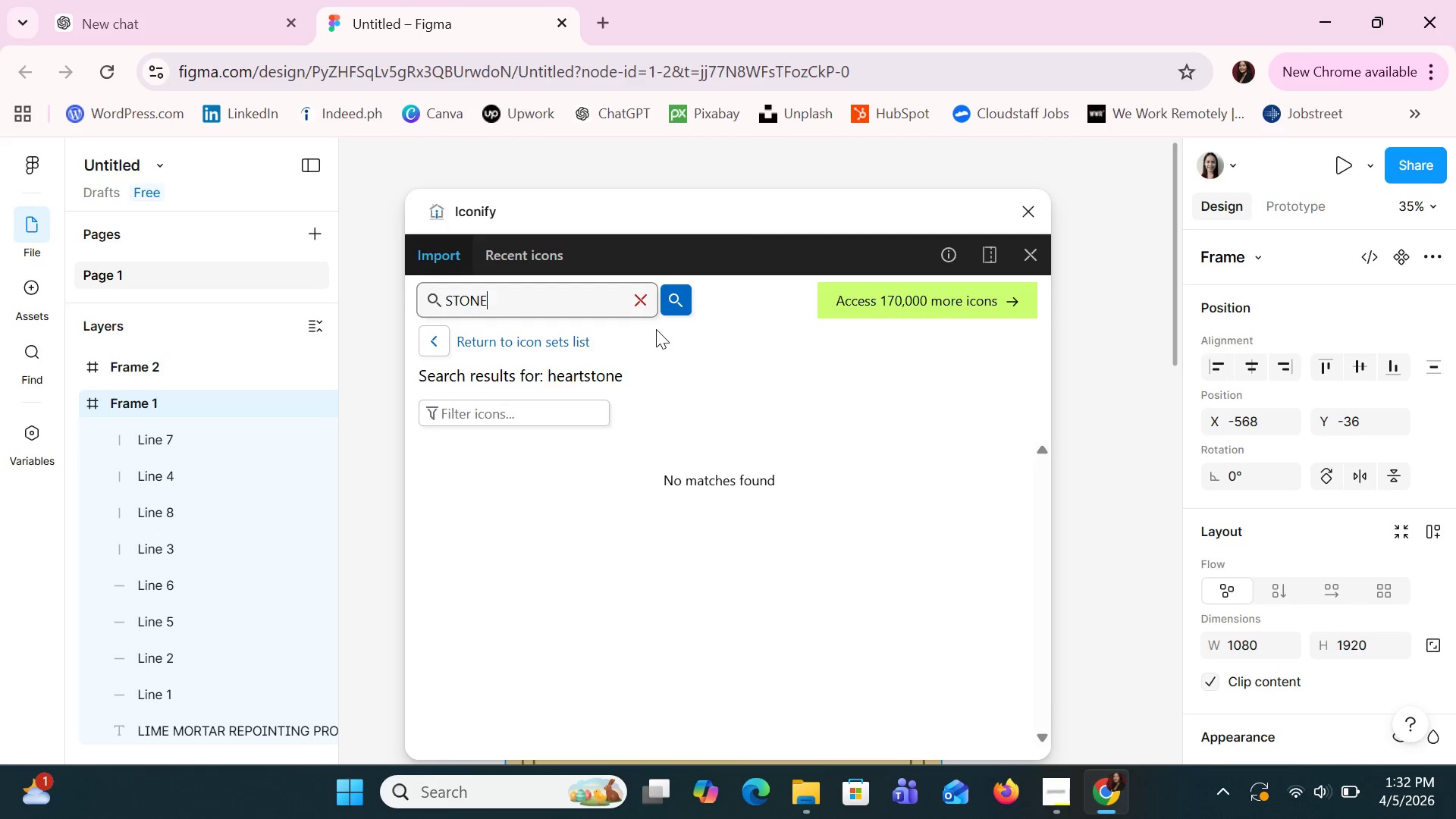 
key(Enter)
 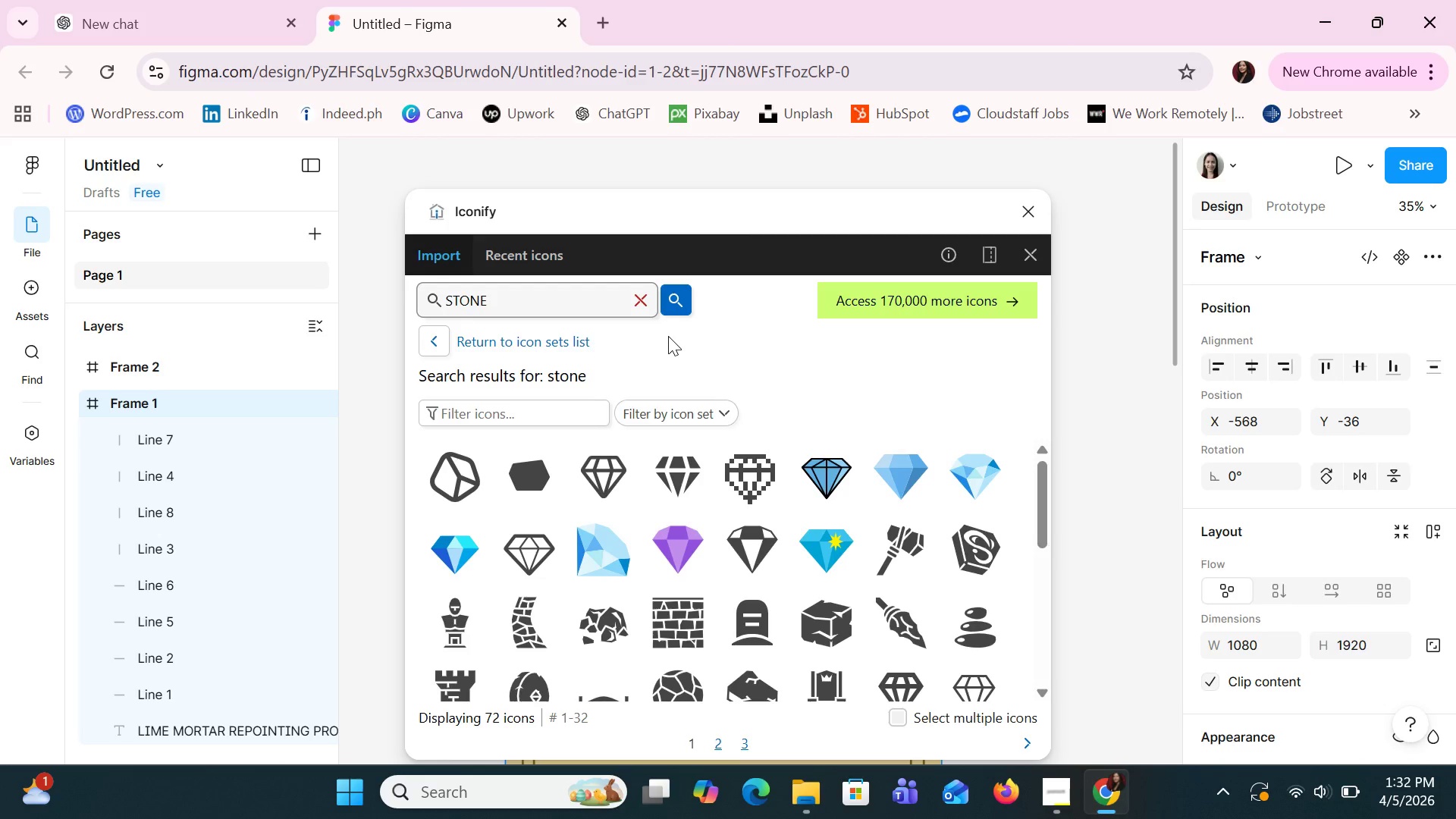 
wait(15.91)
 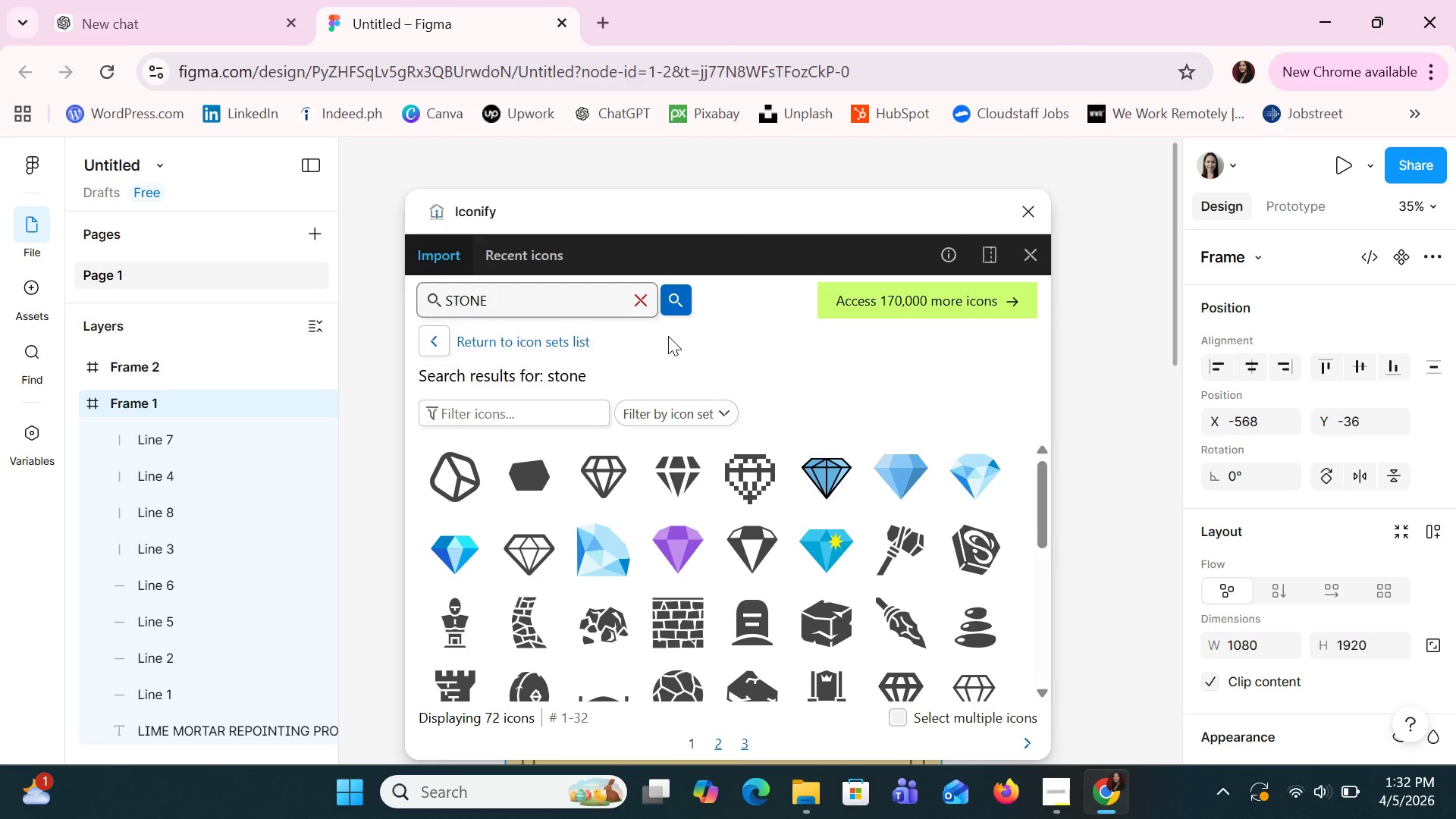 
scroll: coordinate [896, 644], scroll_direction: down, amount: 2.0
 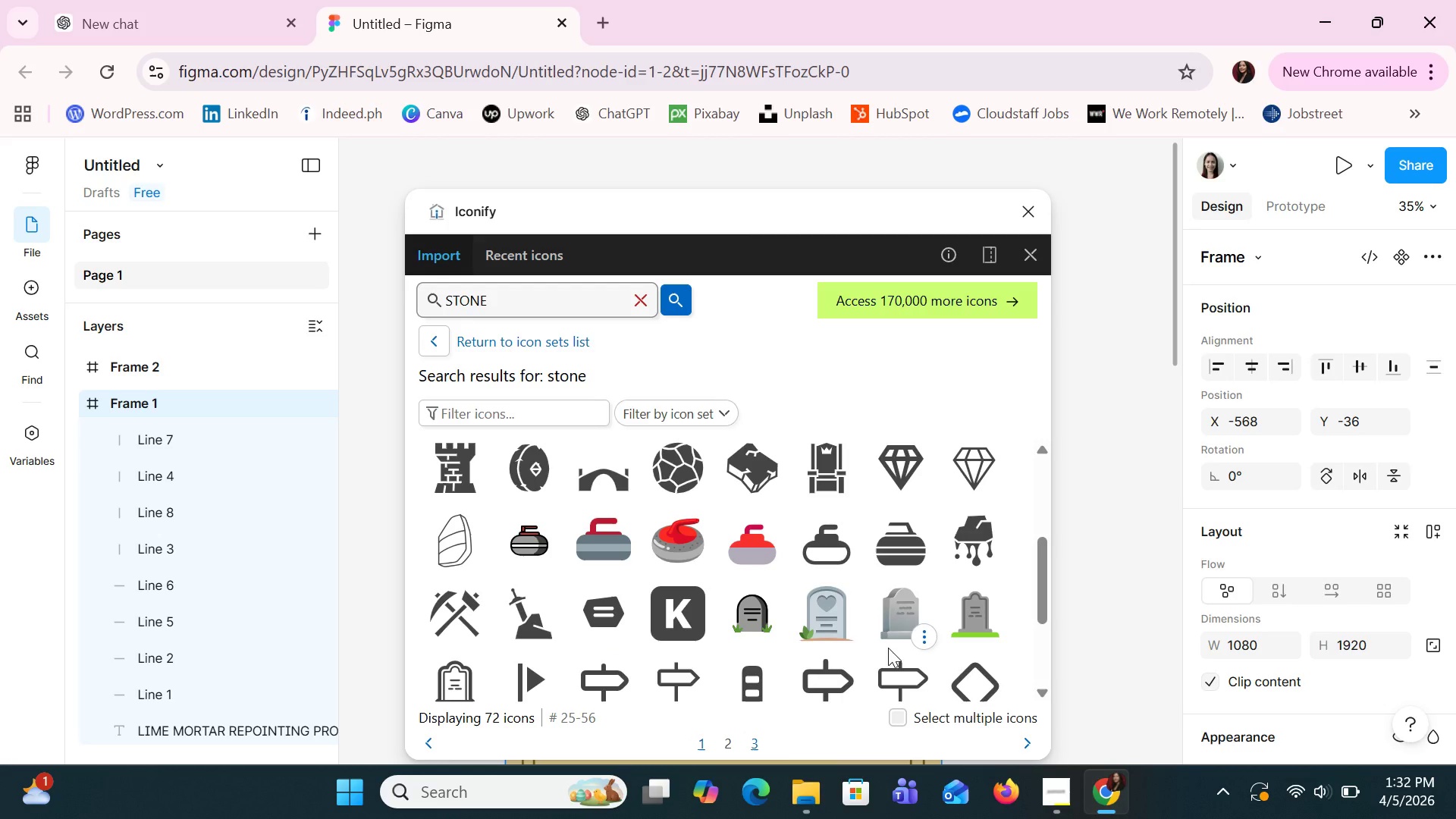 
wait(5.46)
 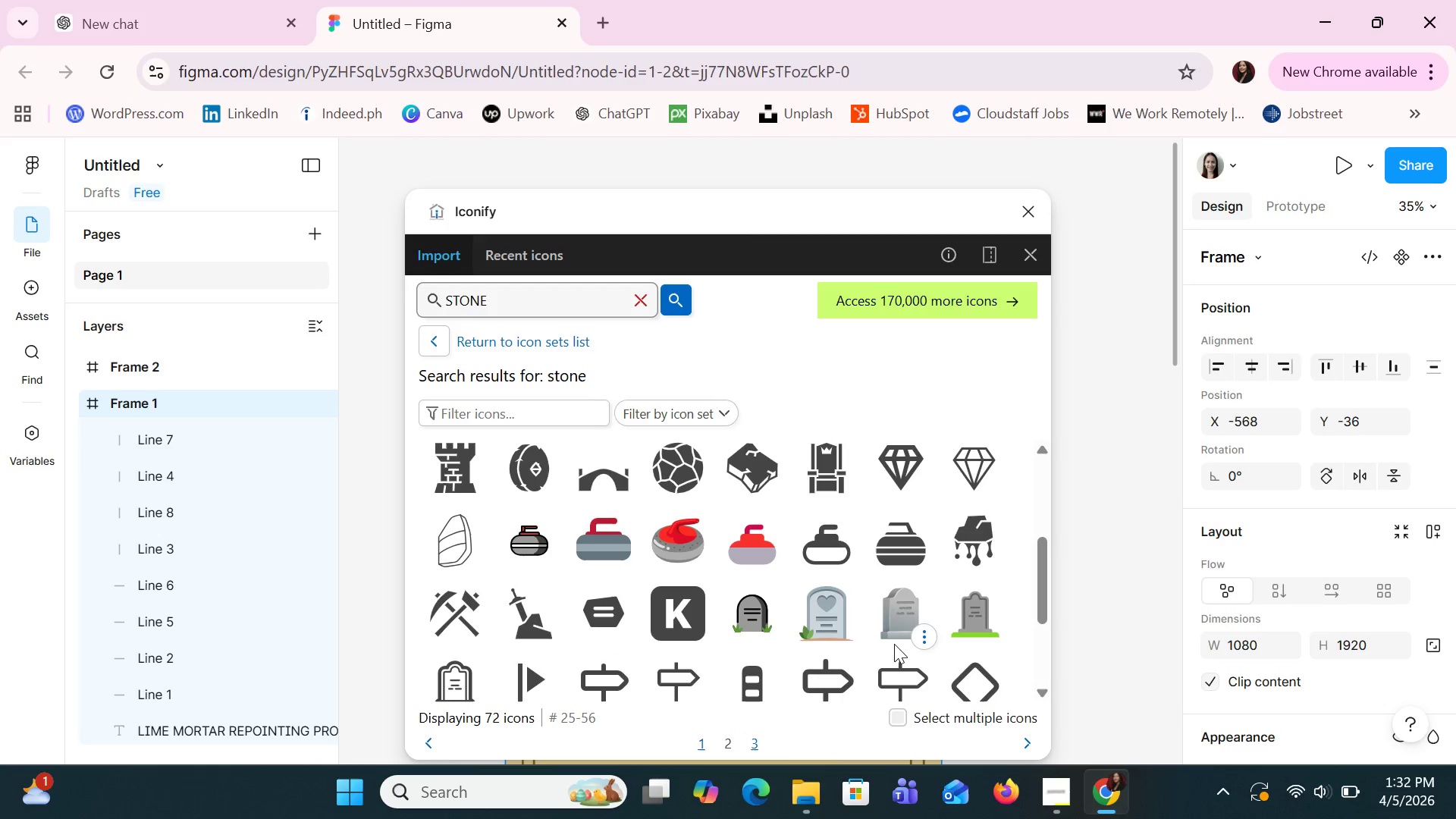 
scroll: coordinate [889, 642], scroll_direction: down, amount: 3.0
 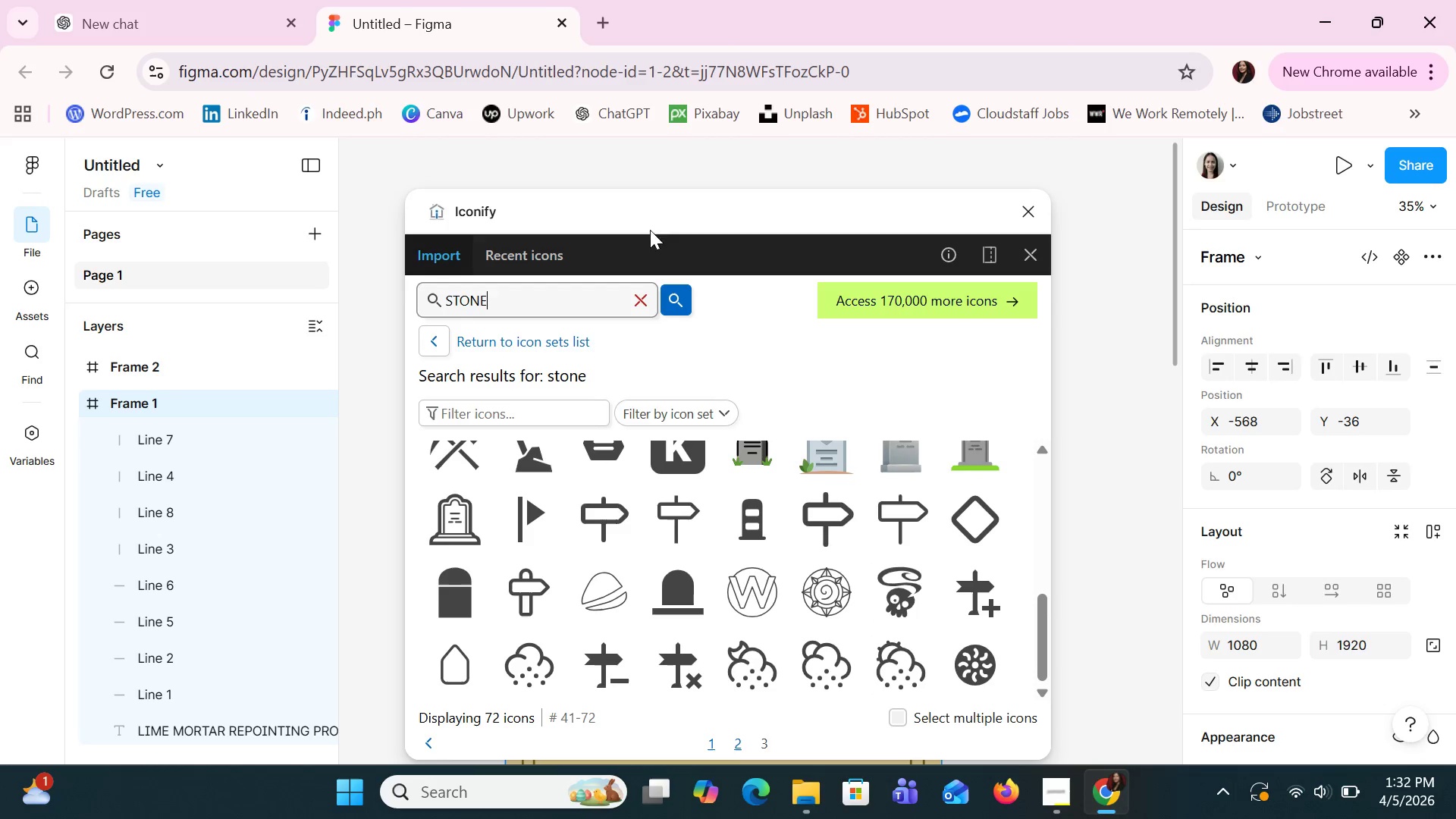 
left_click_drag(start_coordinate=[560, 287], to_coordinate=[434, 272])
 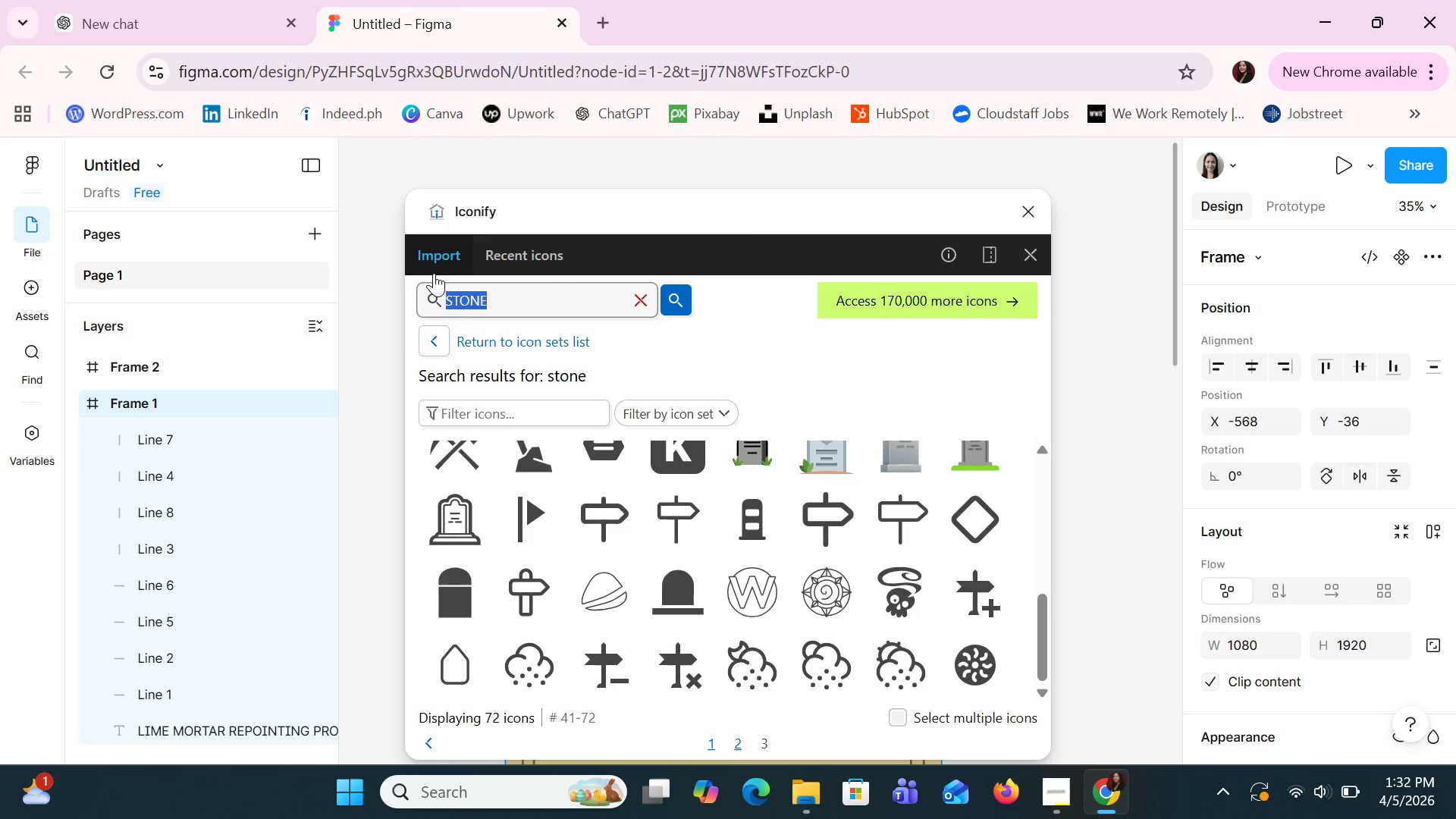 
type(MORTART AND P)
 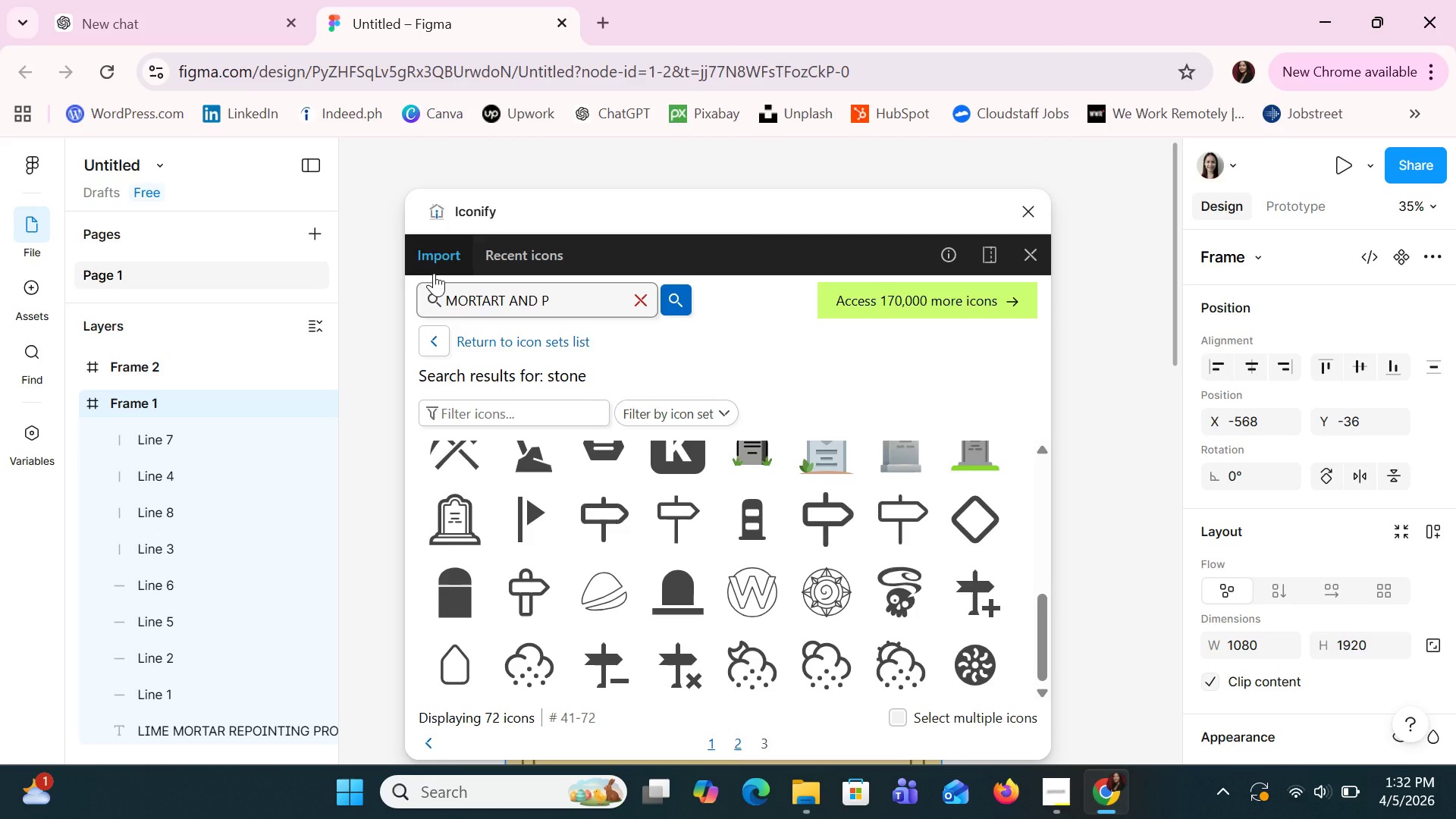 
key(Alt+AltLeft)
 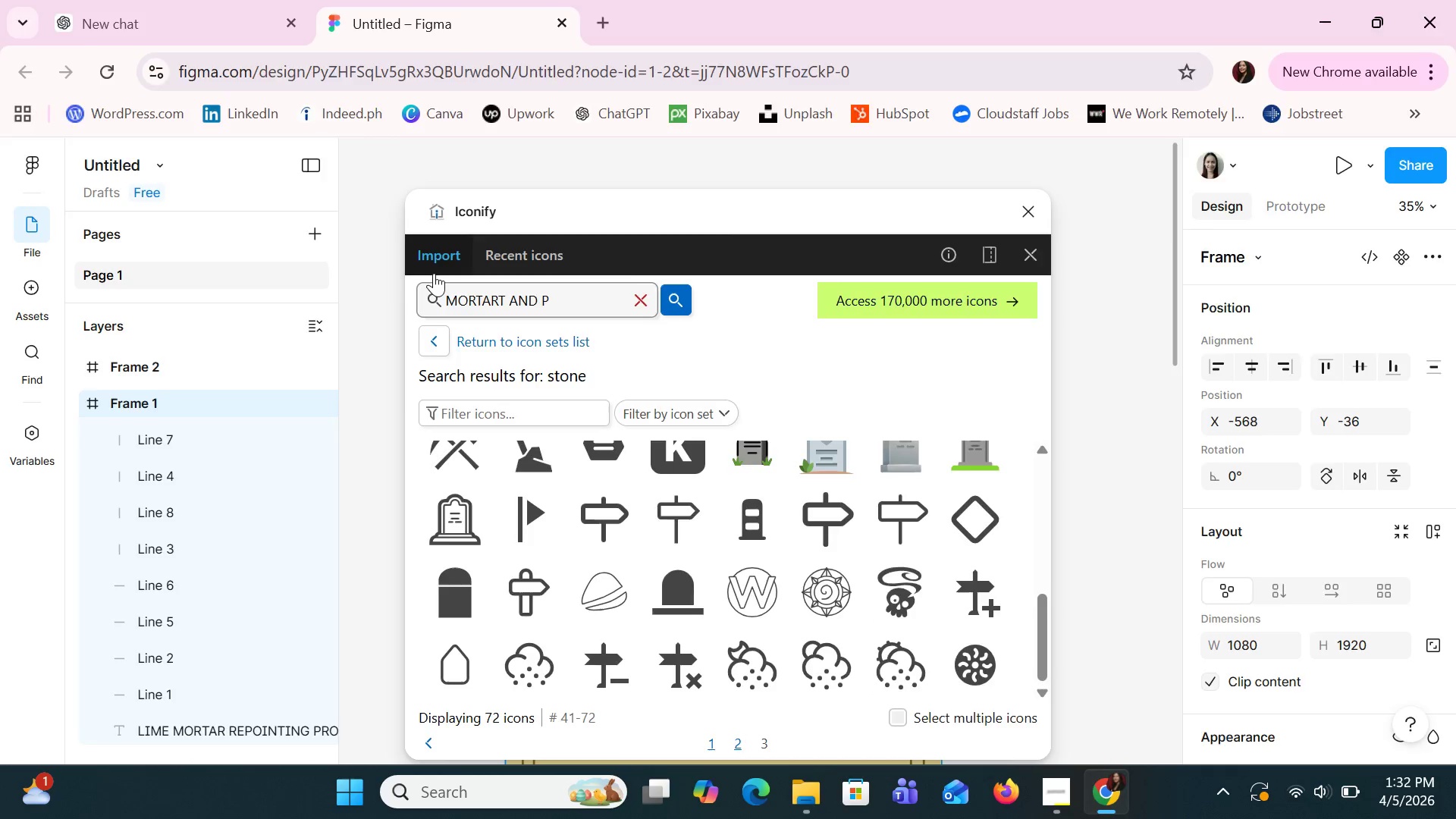 
key(Alt+Tab)